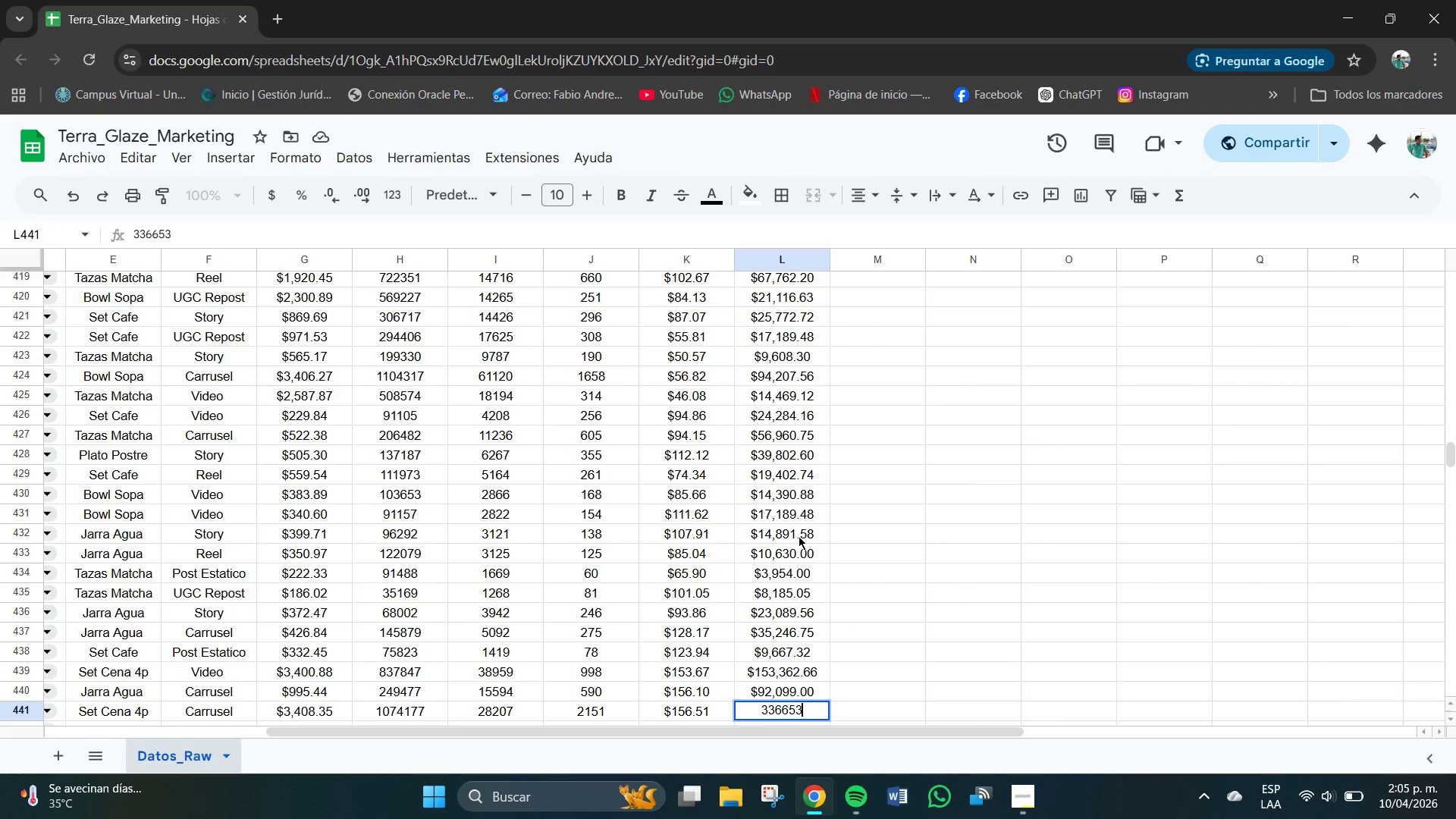 
key(NumpadDecimal)
 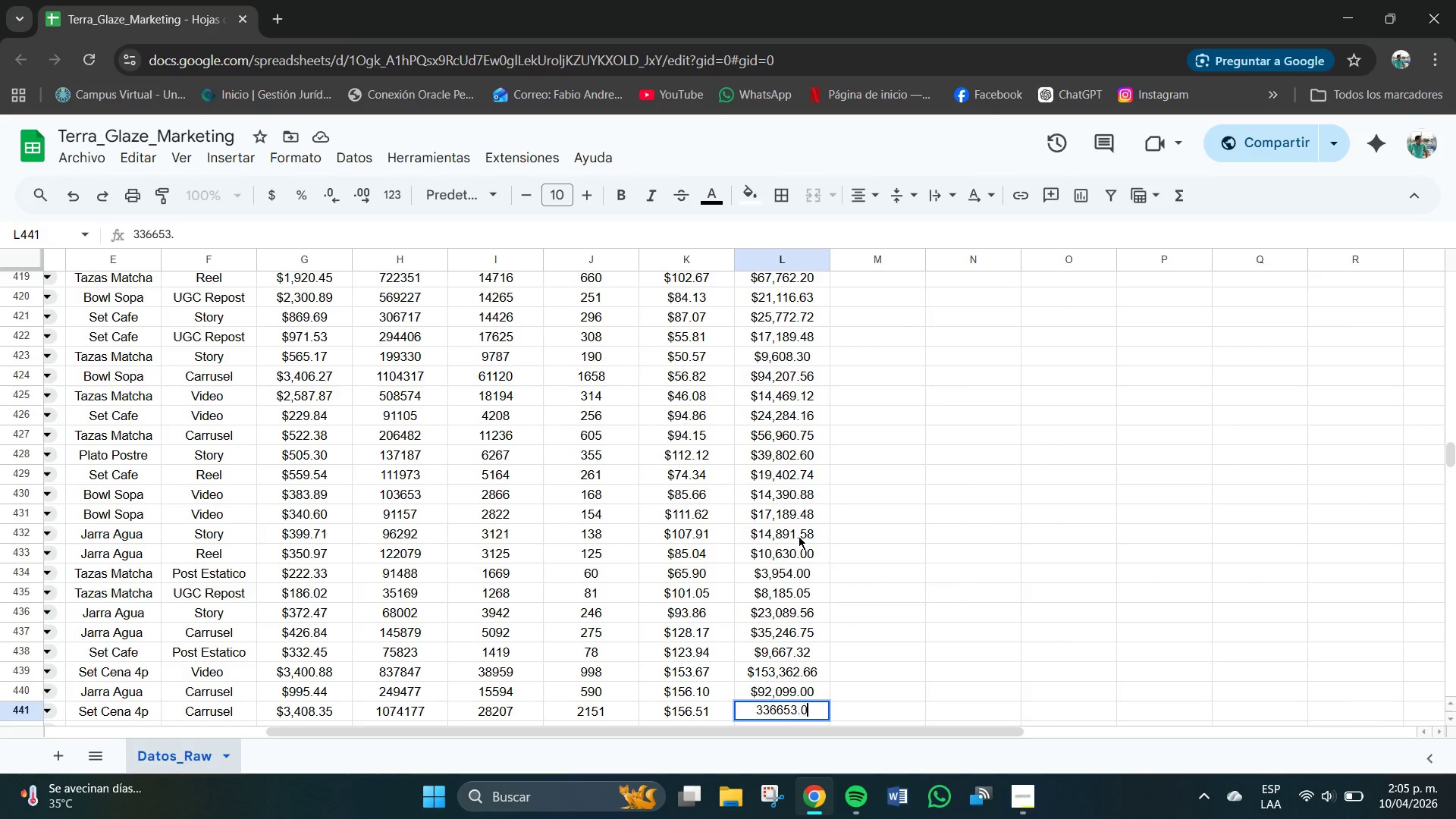 
key(Numpad0)
 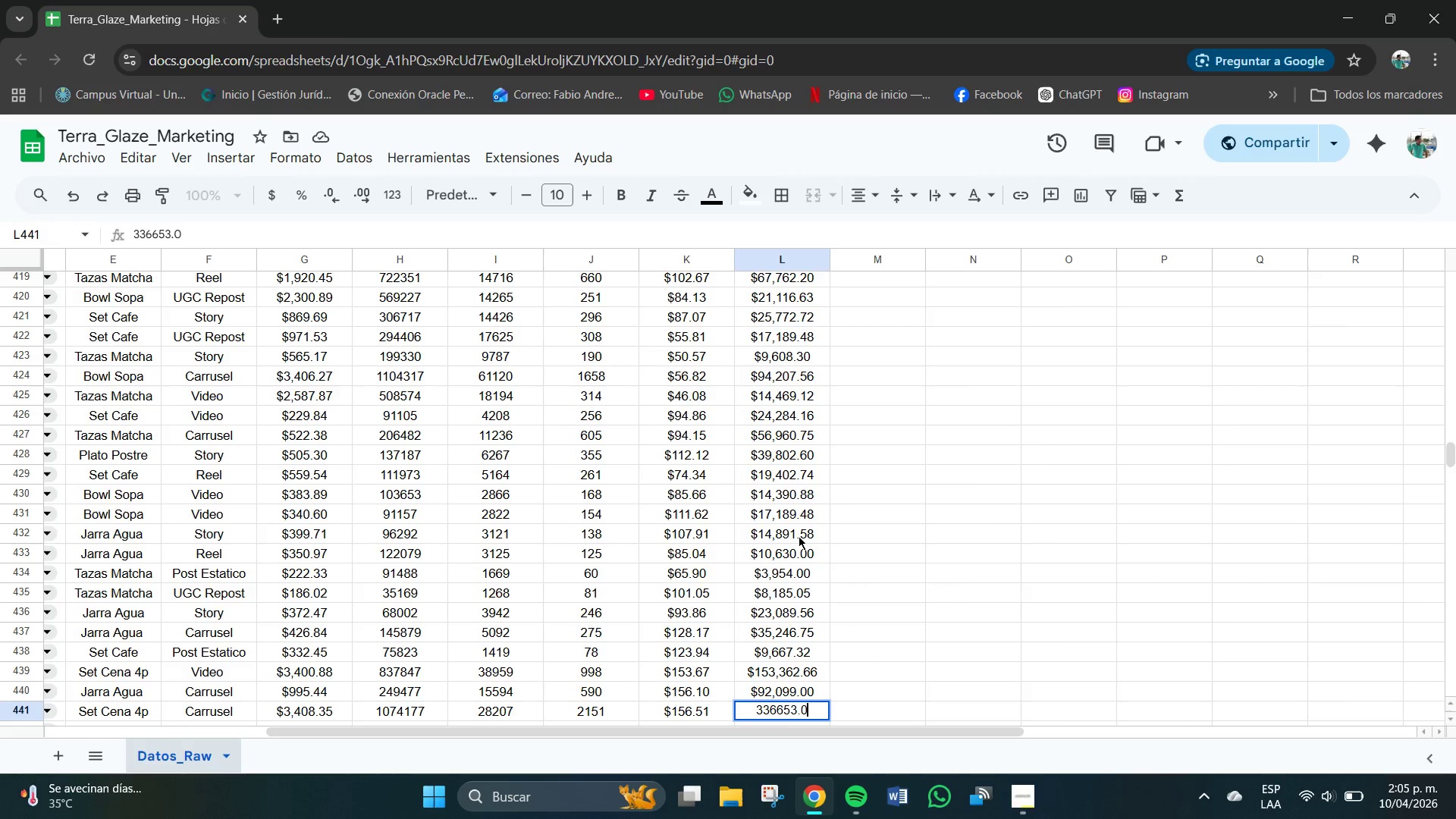 
key(Numpad1)
 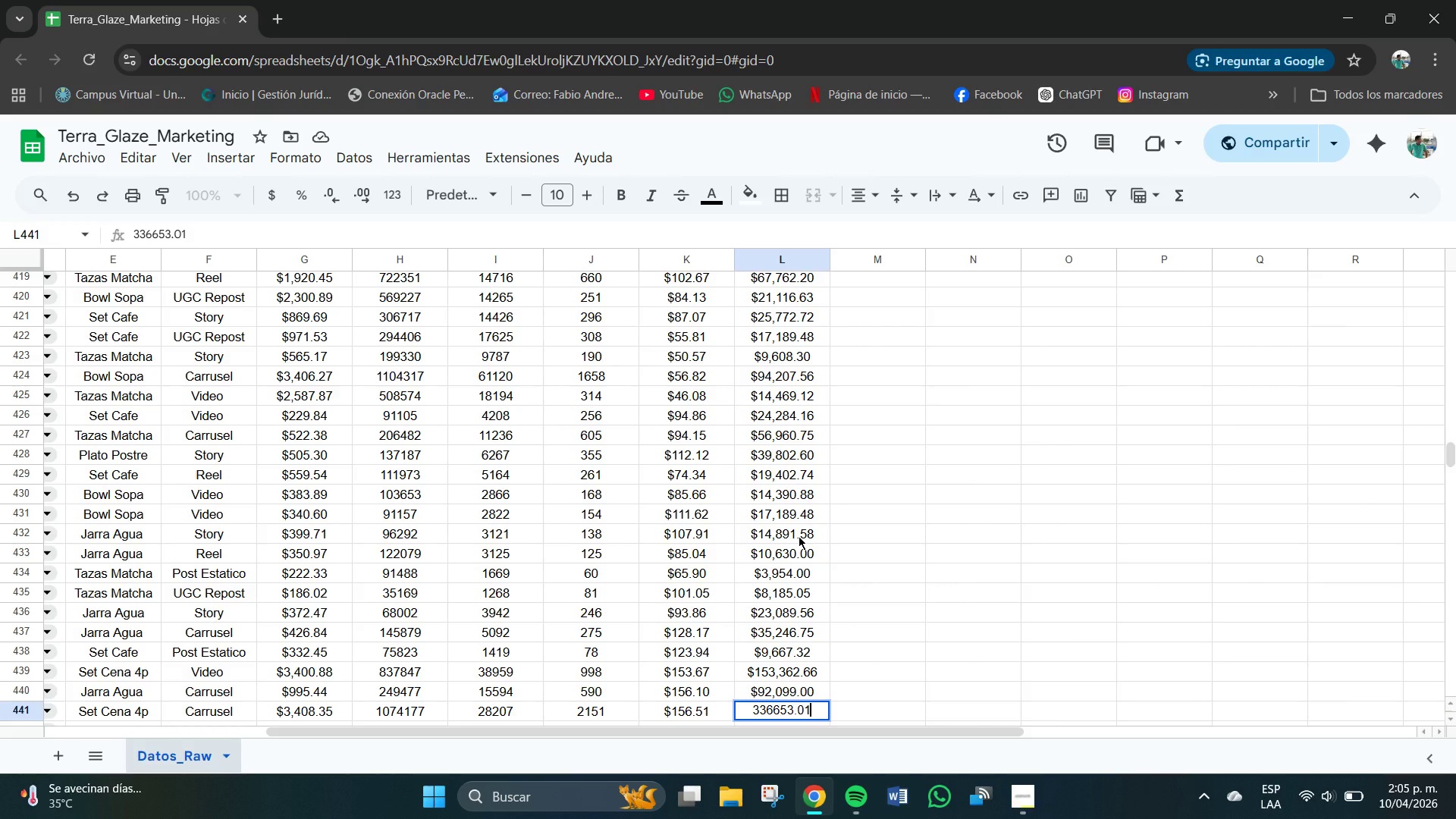 
key(NumpadEnter)
 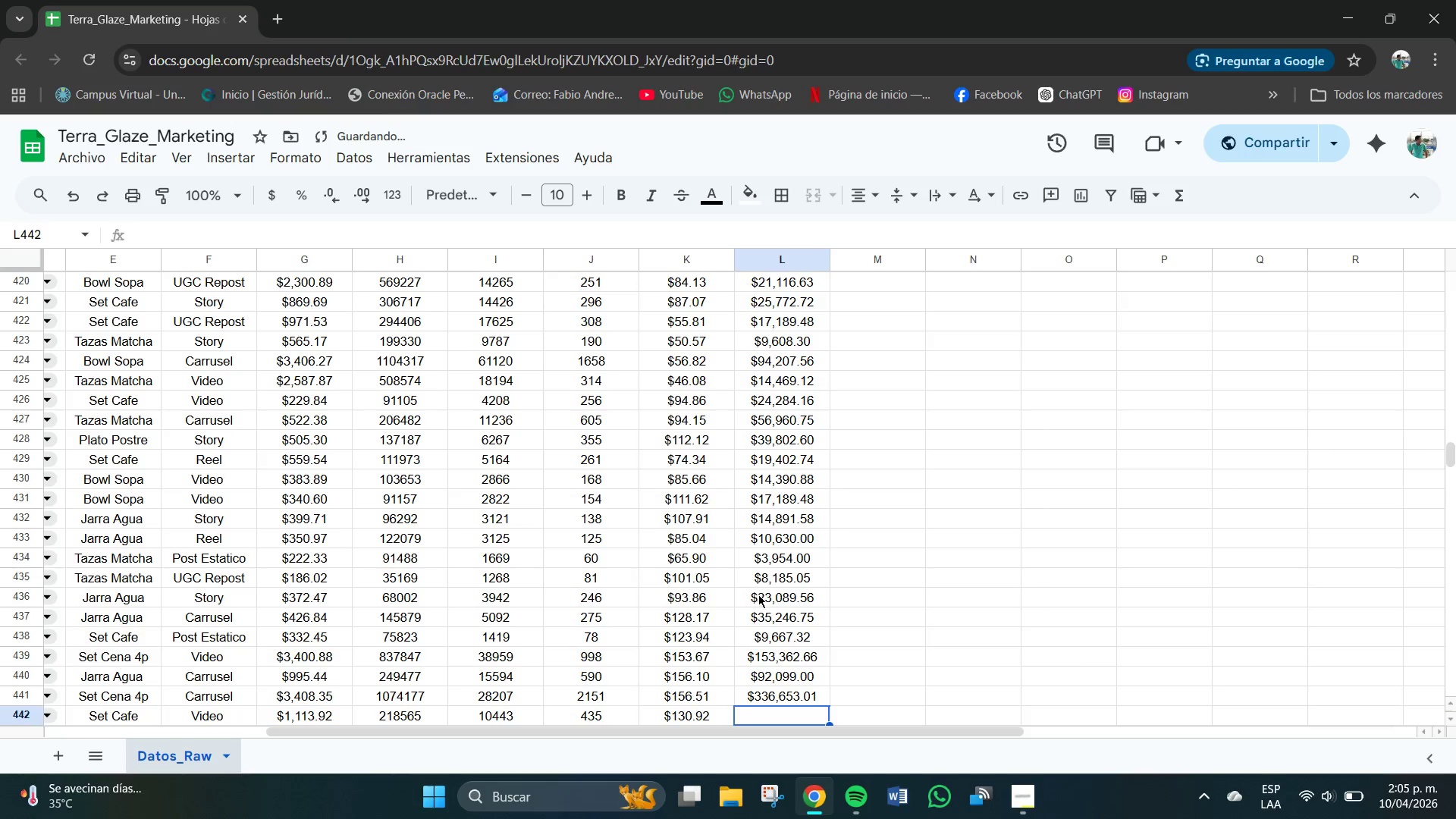 
scroll: coordinate [759, 599], scroll_direction: down, amount: 3.0